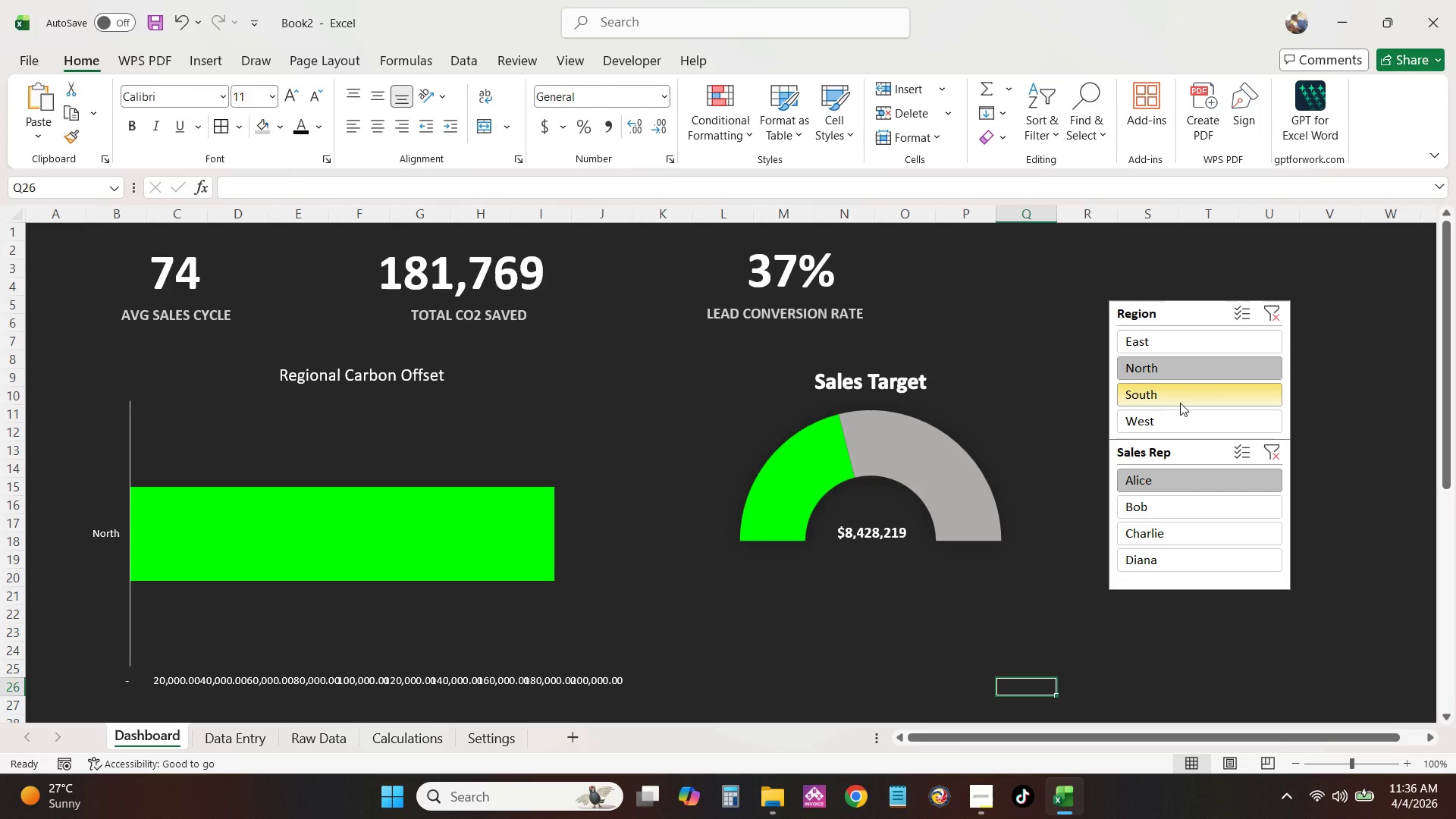 
left_click([1180, 403])
 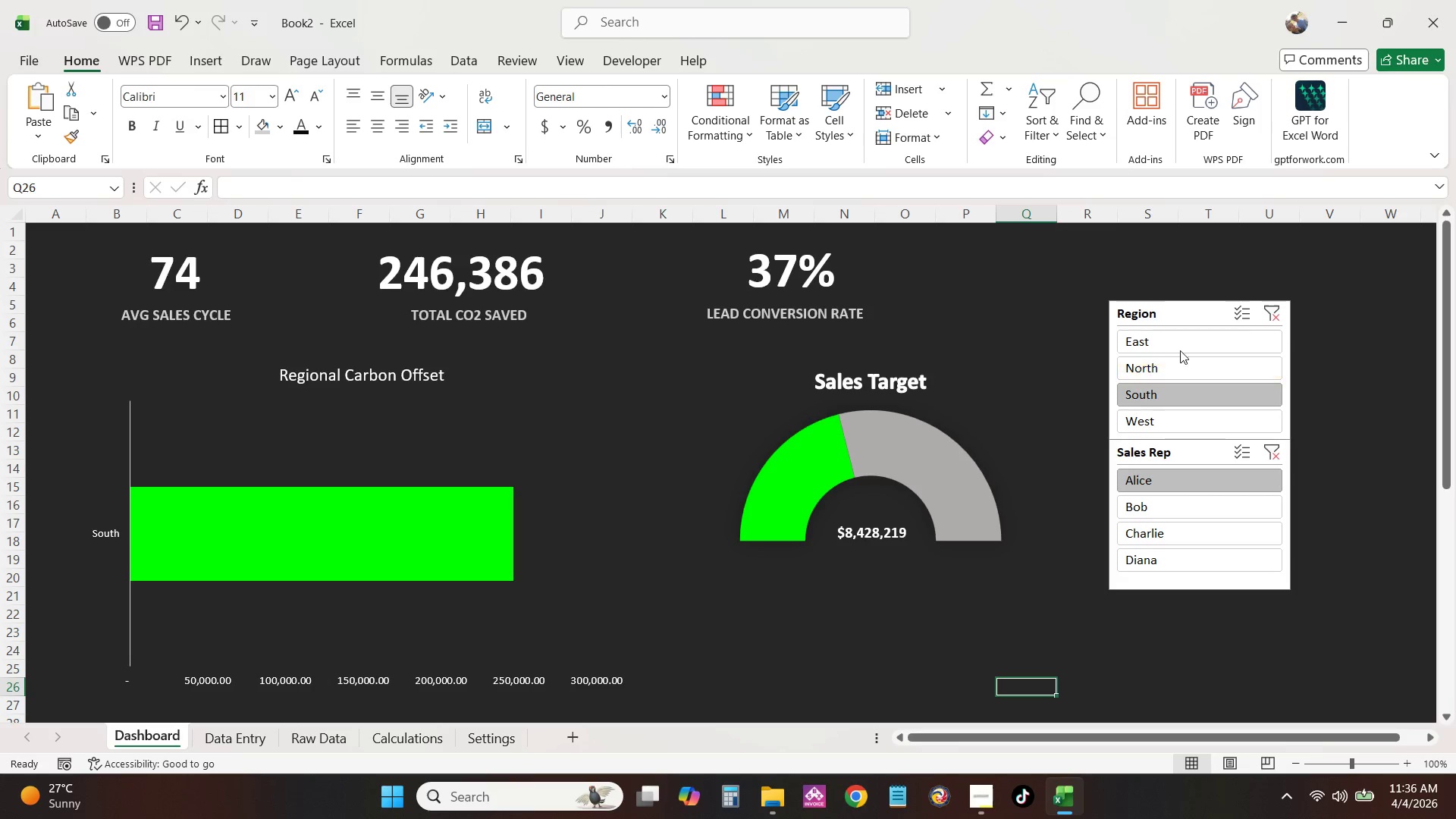 
left_click([1183, 334])
 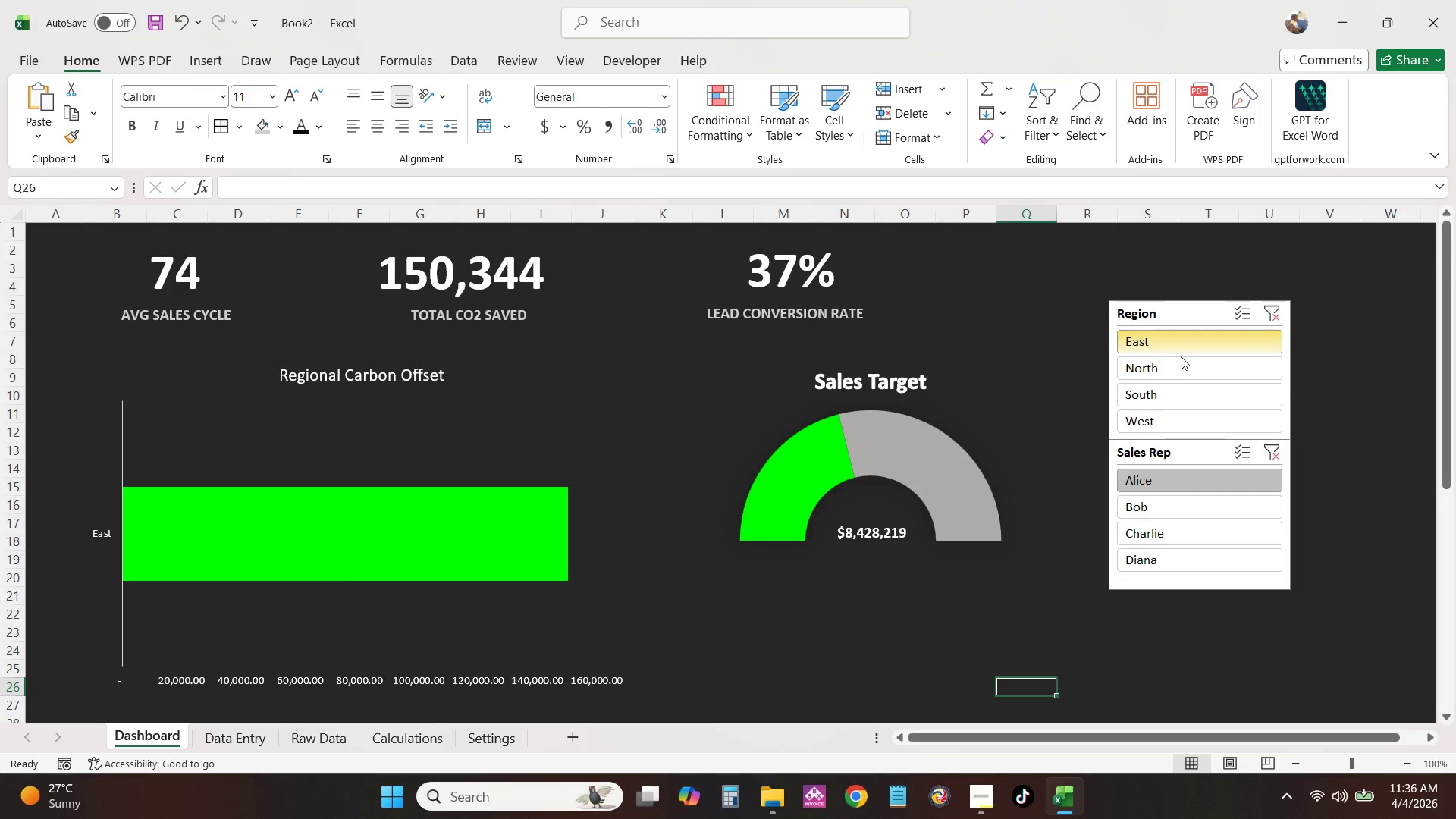 
left_click([1184, 392])
 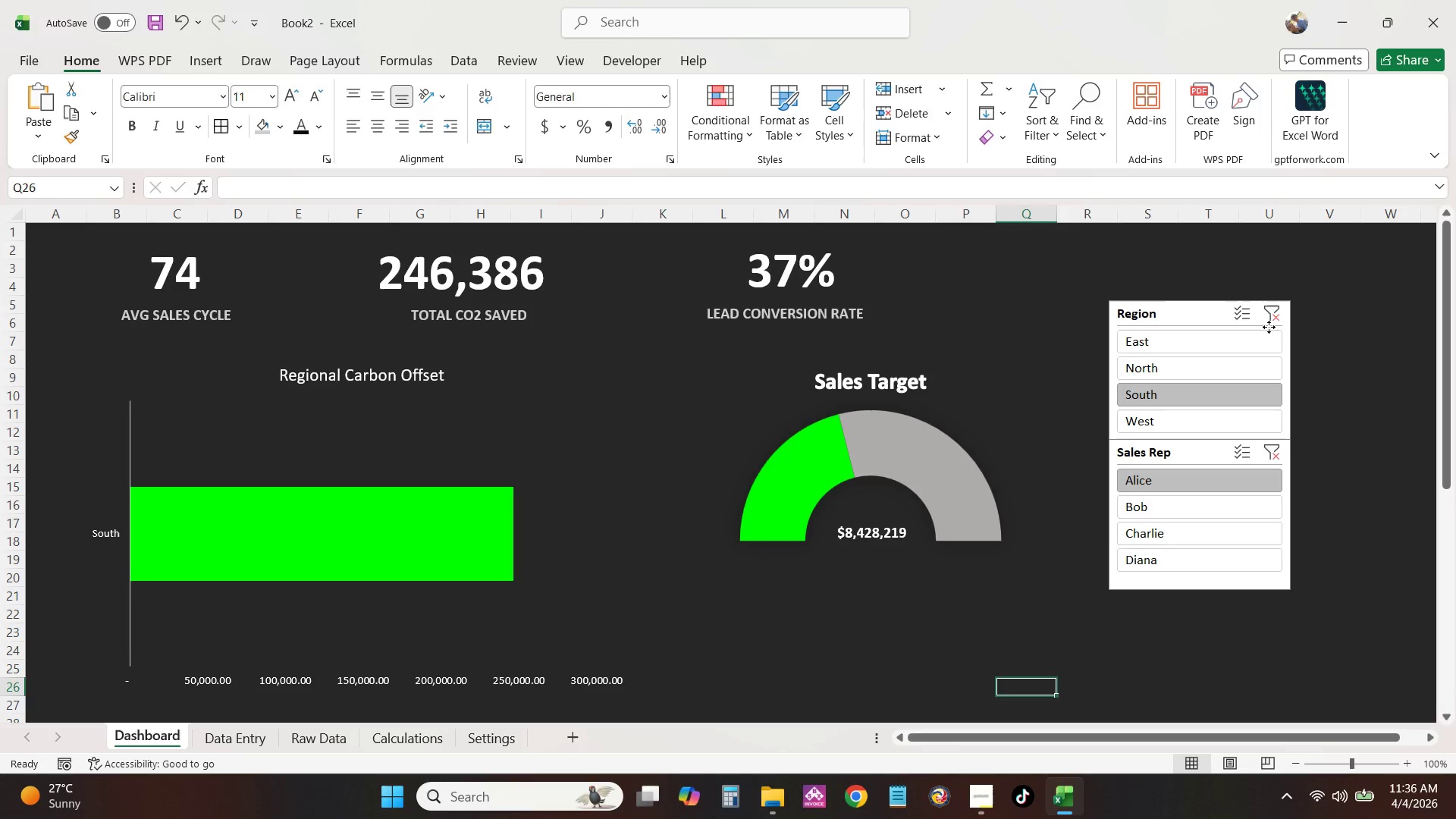 
double_click([1271, 316])
 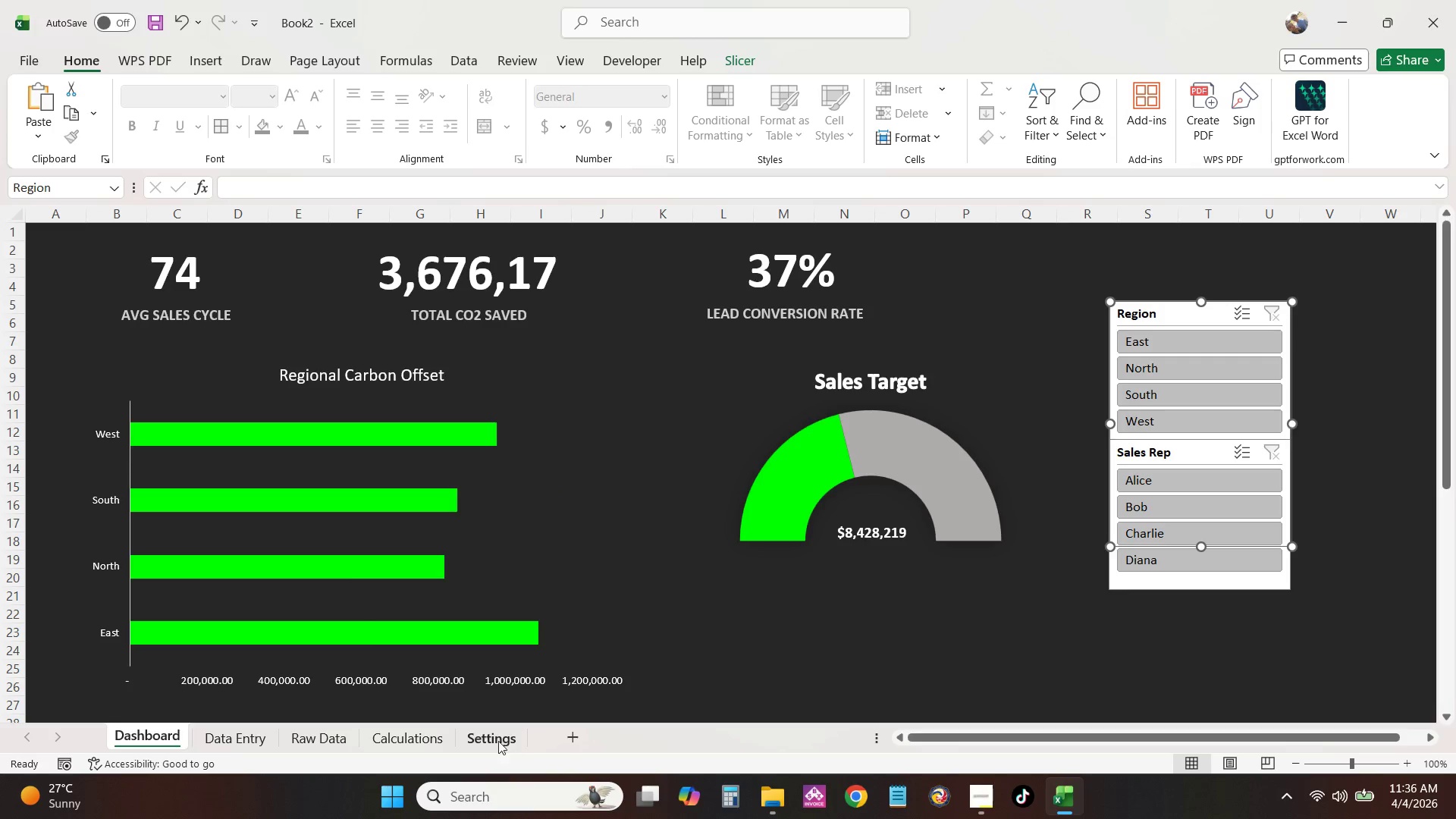 
left_click([413, 739])
 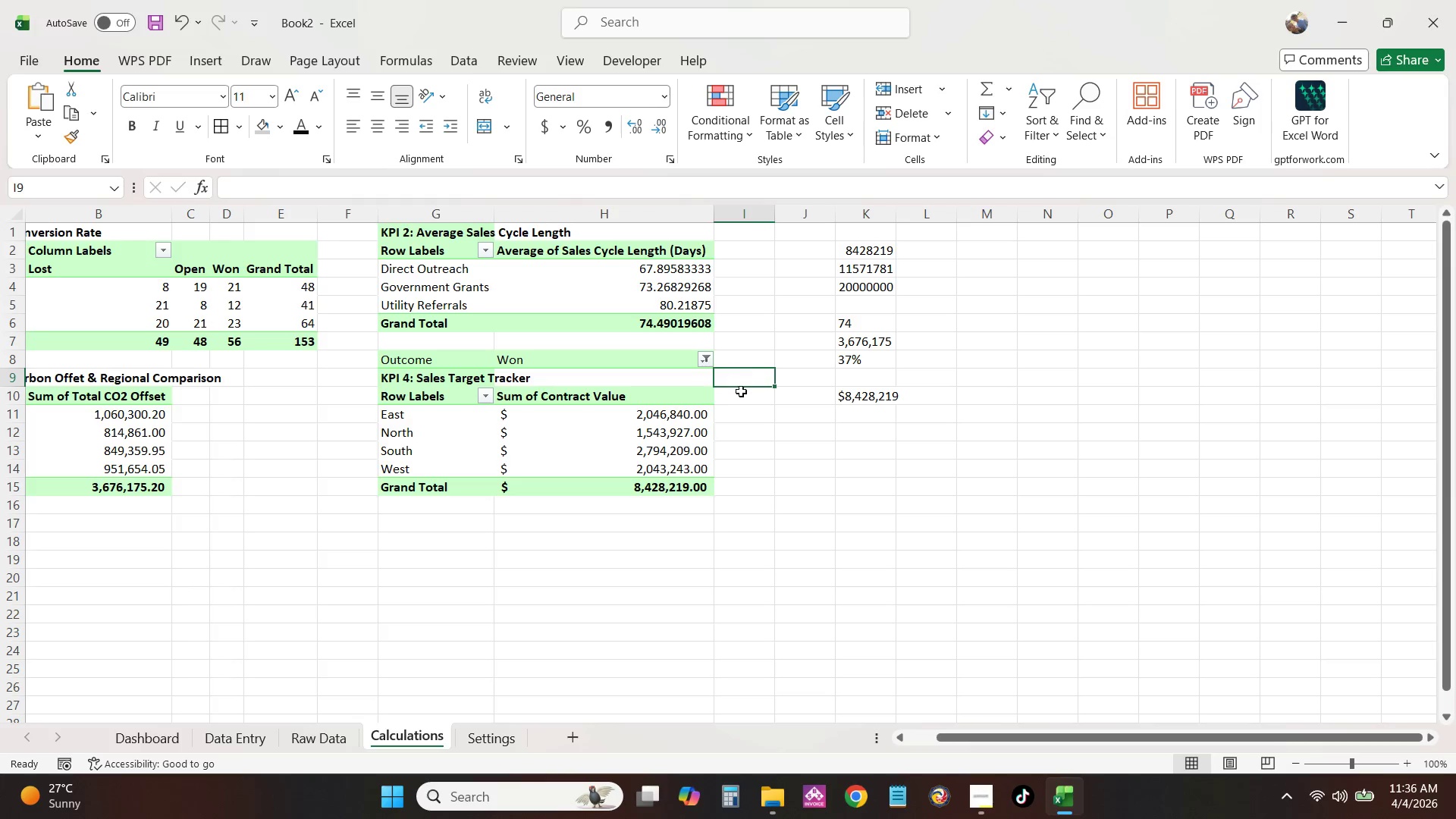 
double_click([755, 485])
 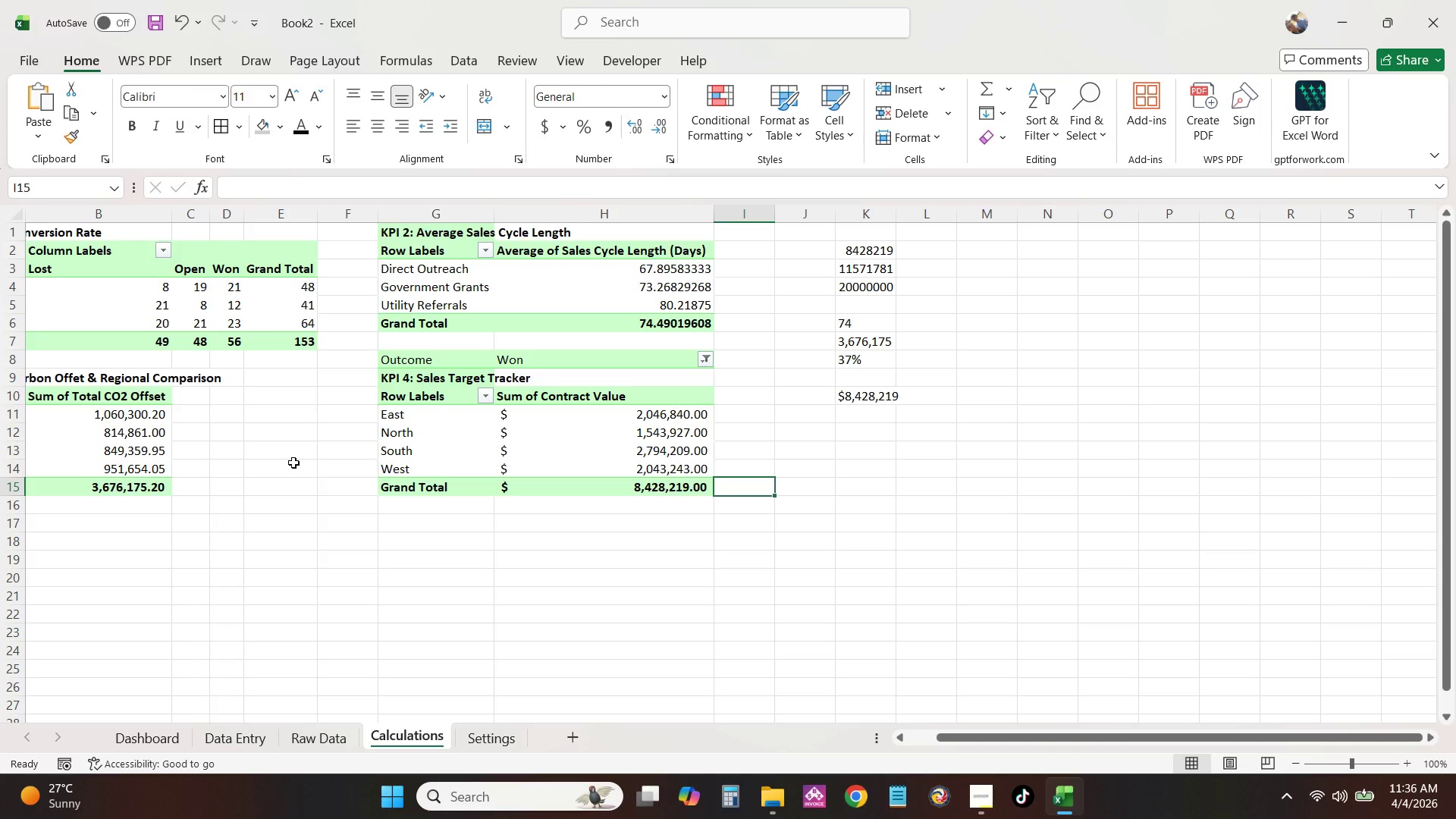 
left_click([290, 534])
 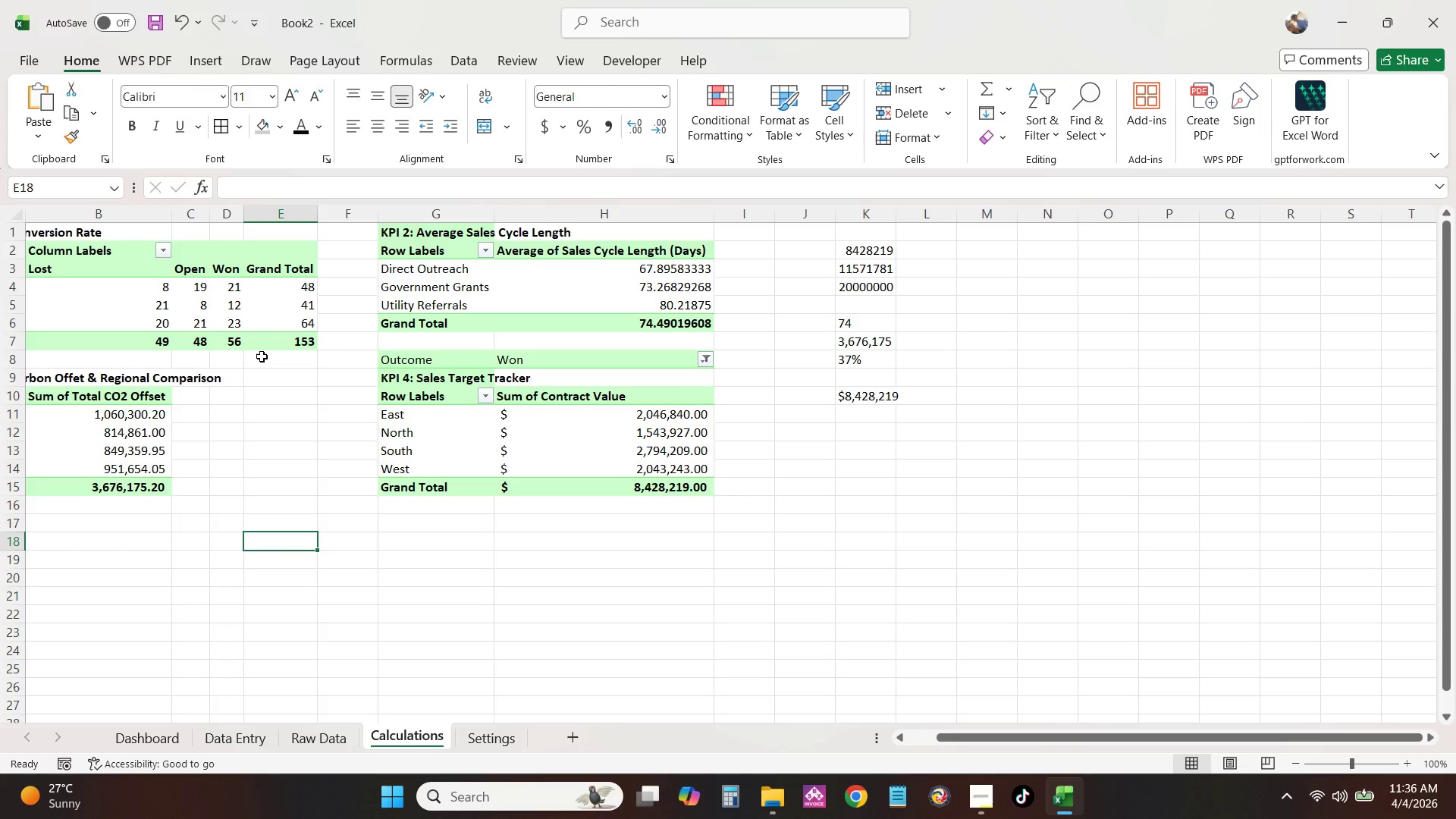 
left_click([262, 353])
 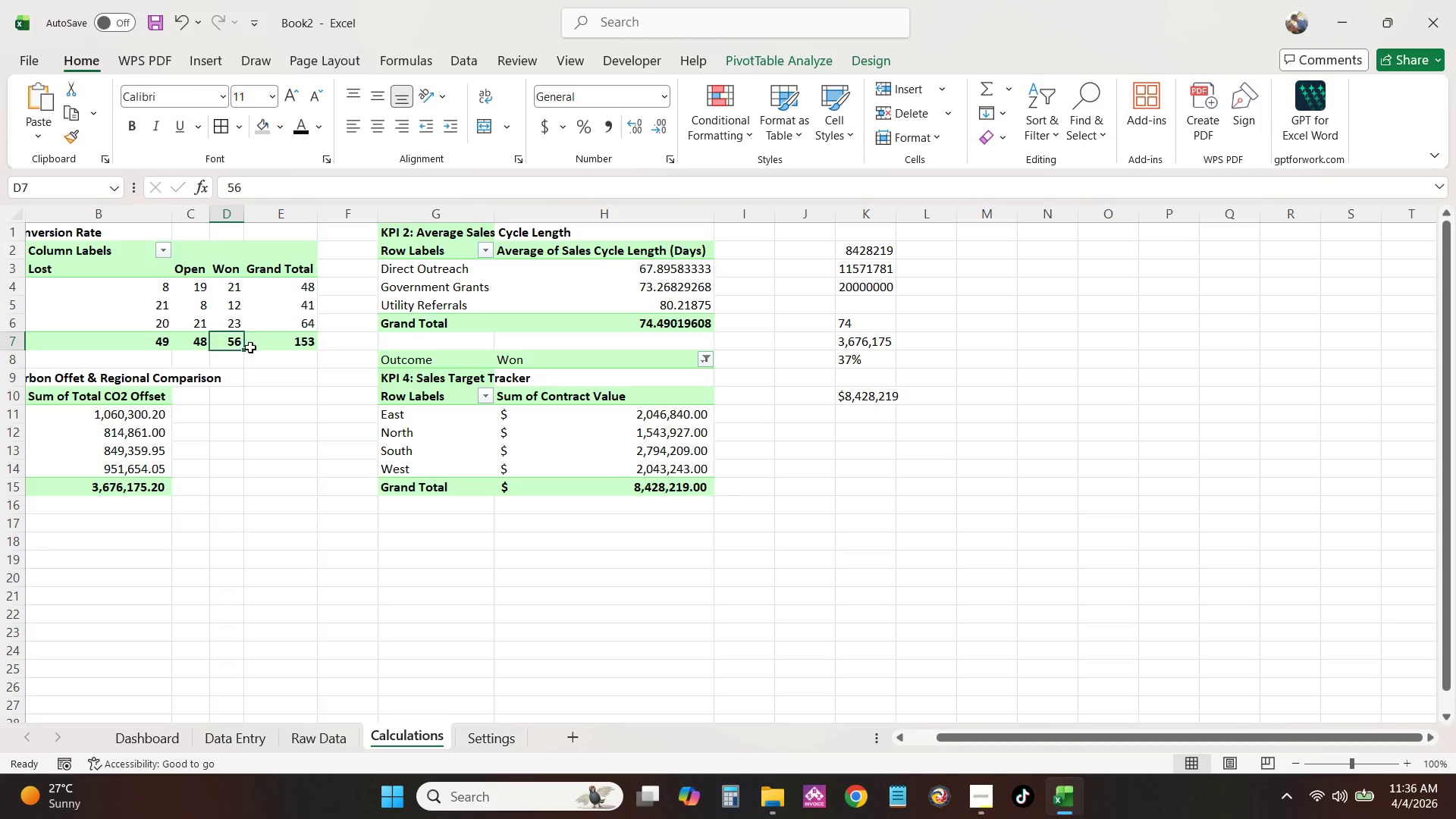 
double_click([268, 384])
 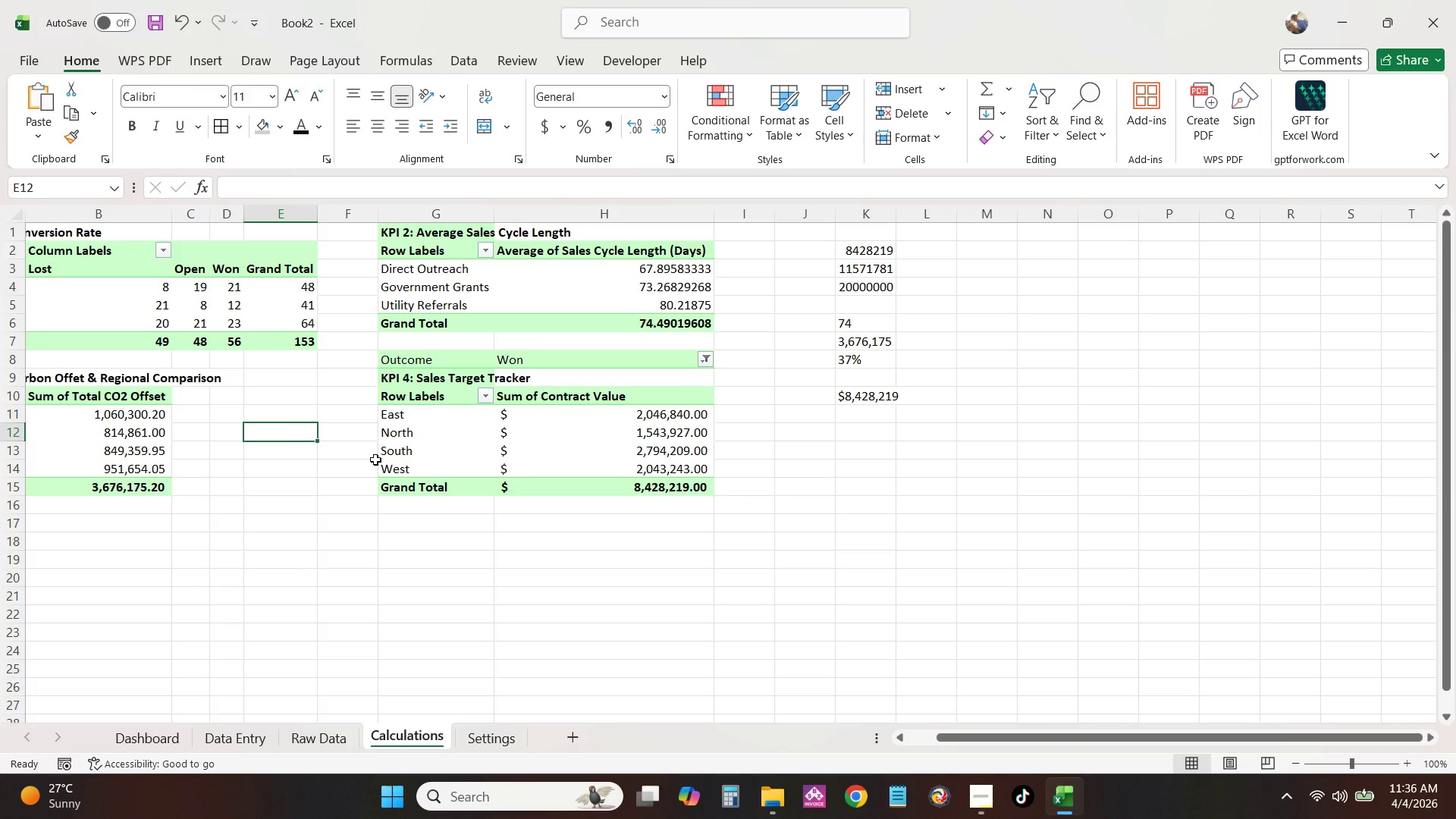 
double_click([532, 479])